 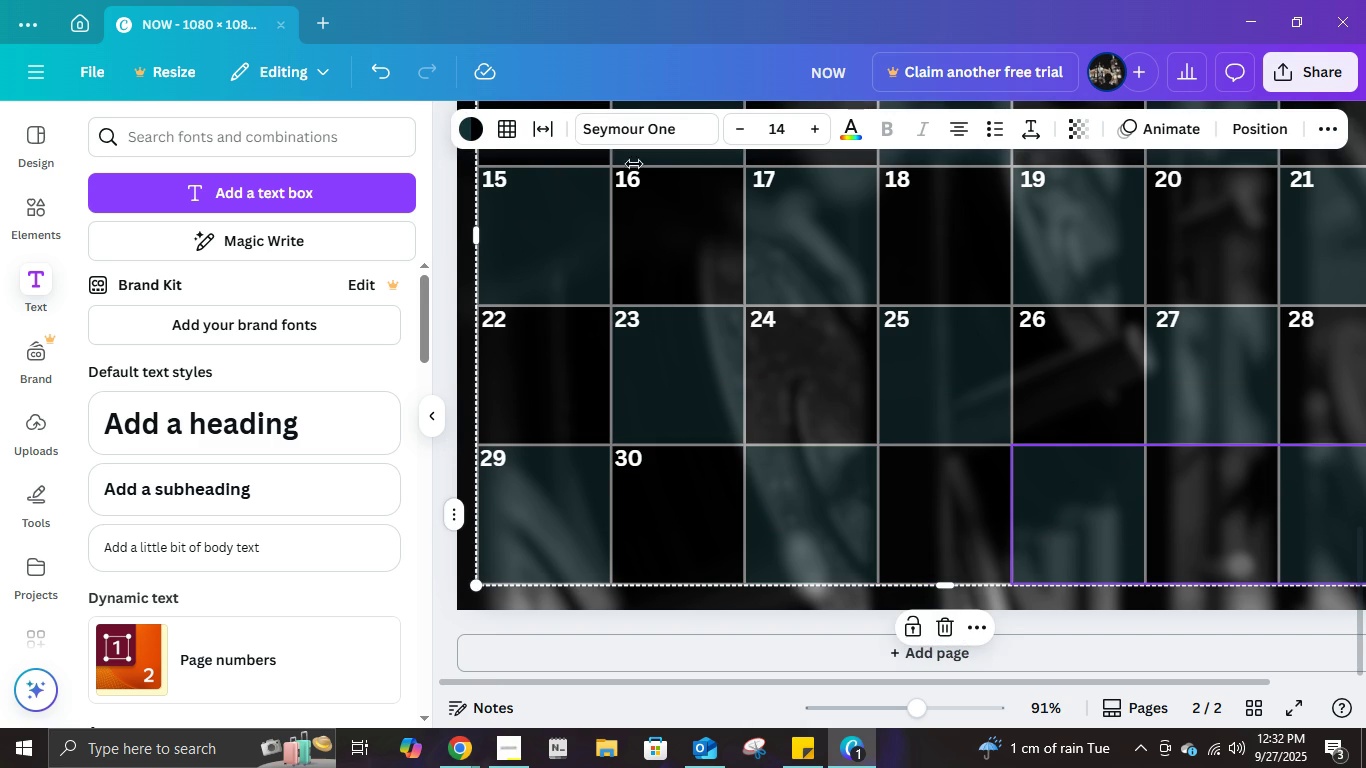 
left_click([511, 127])
 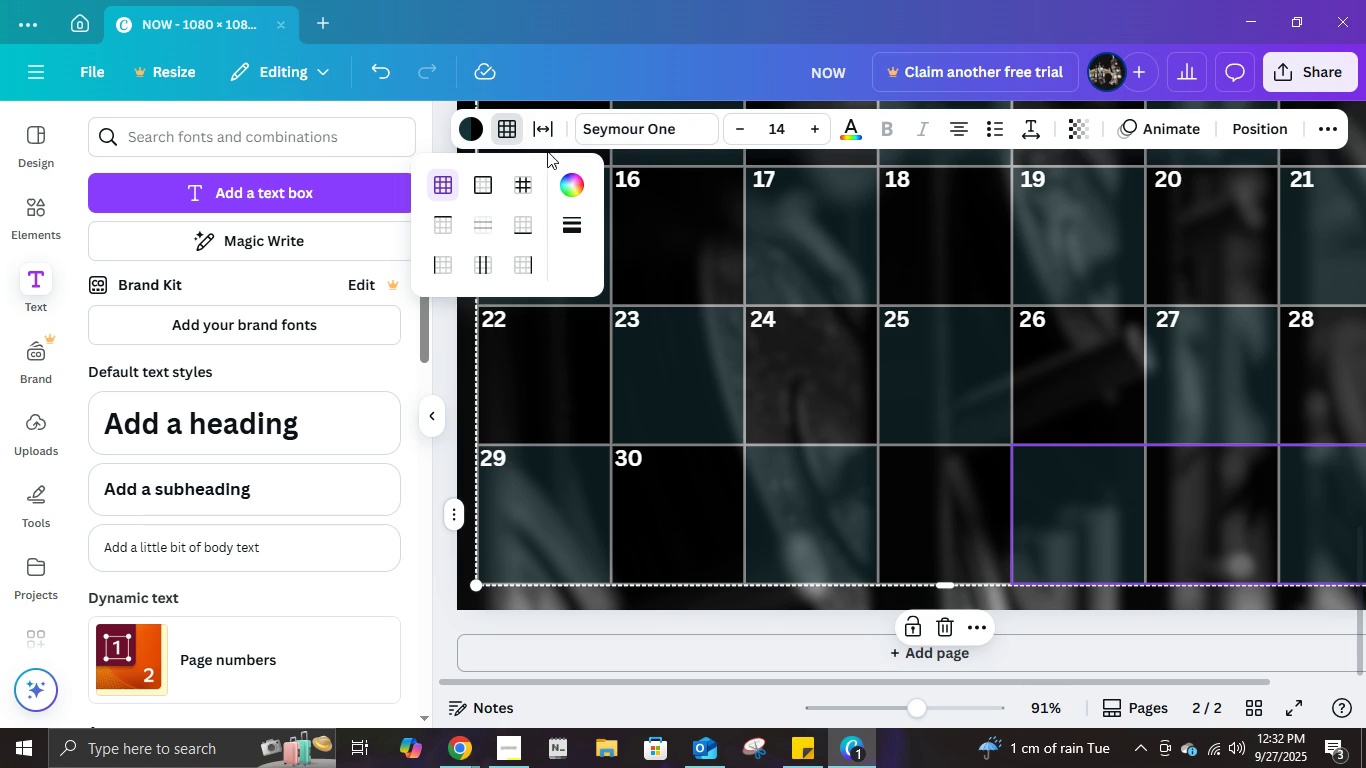 
left_click([513, 130])
 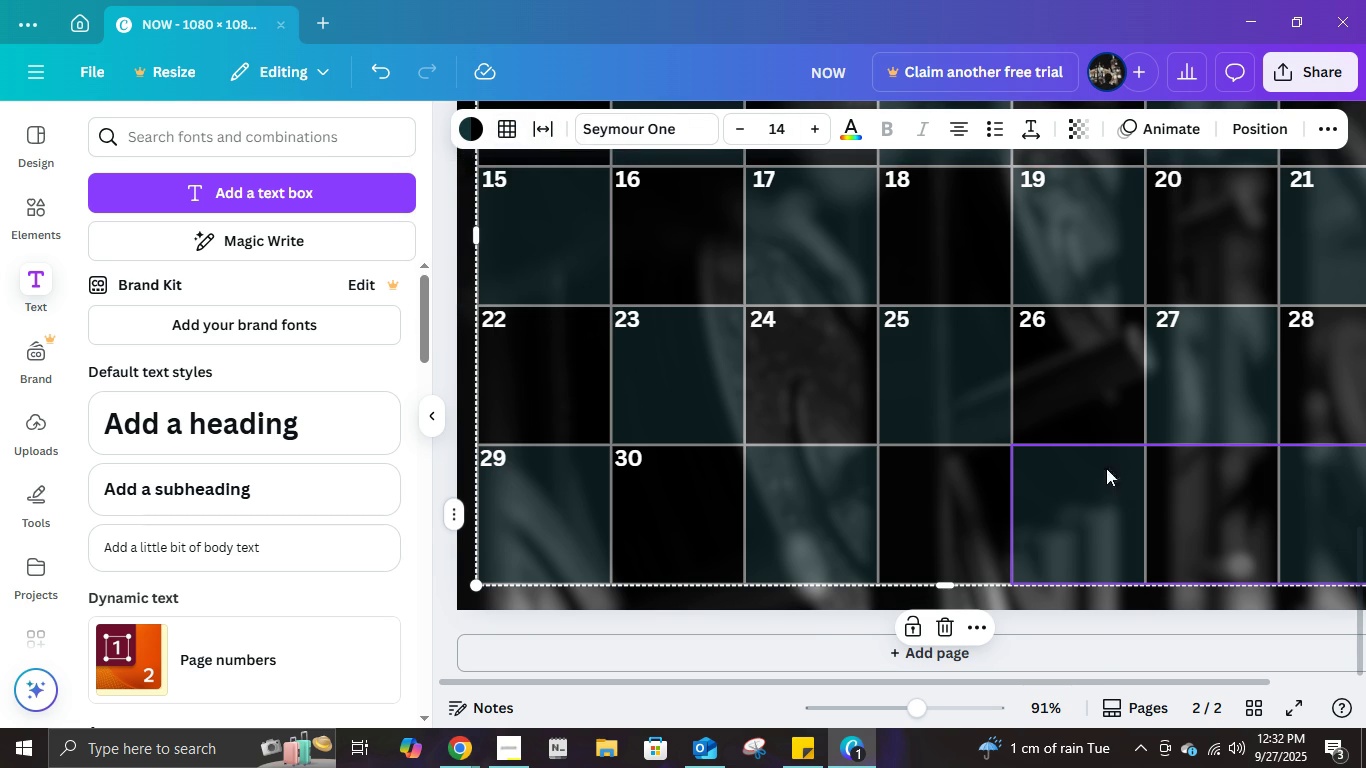 
right_click([1104, 494])
 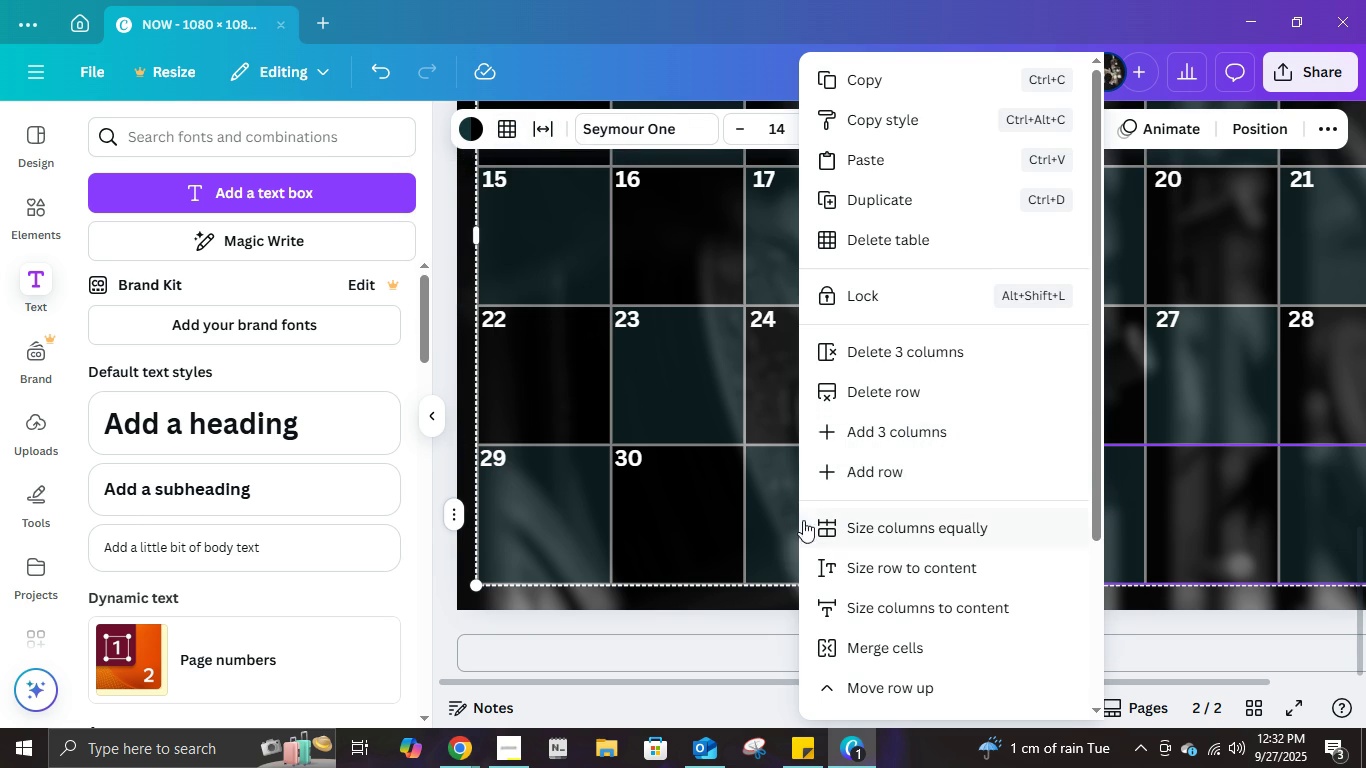 
left_click([843, 654])
 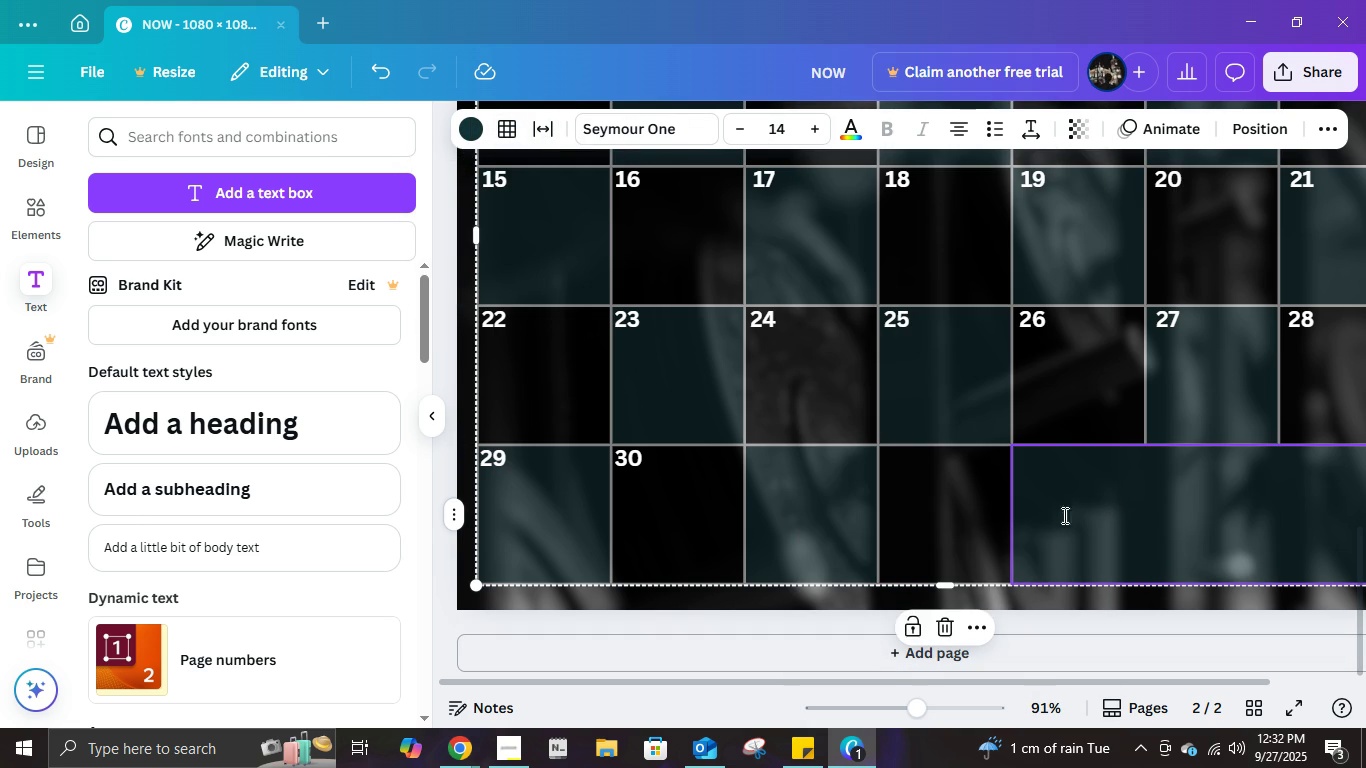 
left_click([1063, 515])